 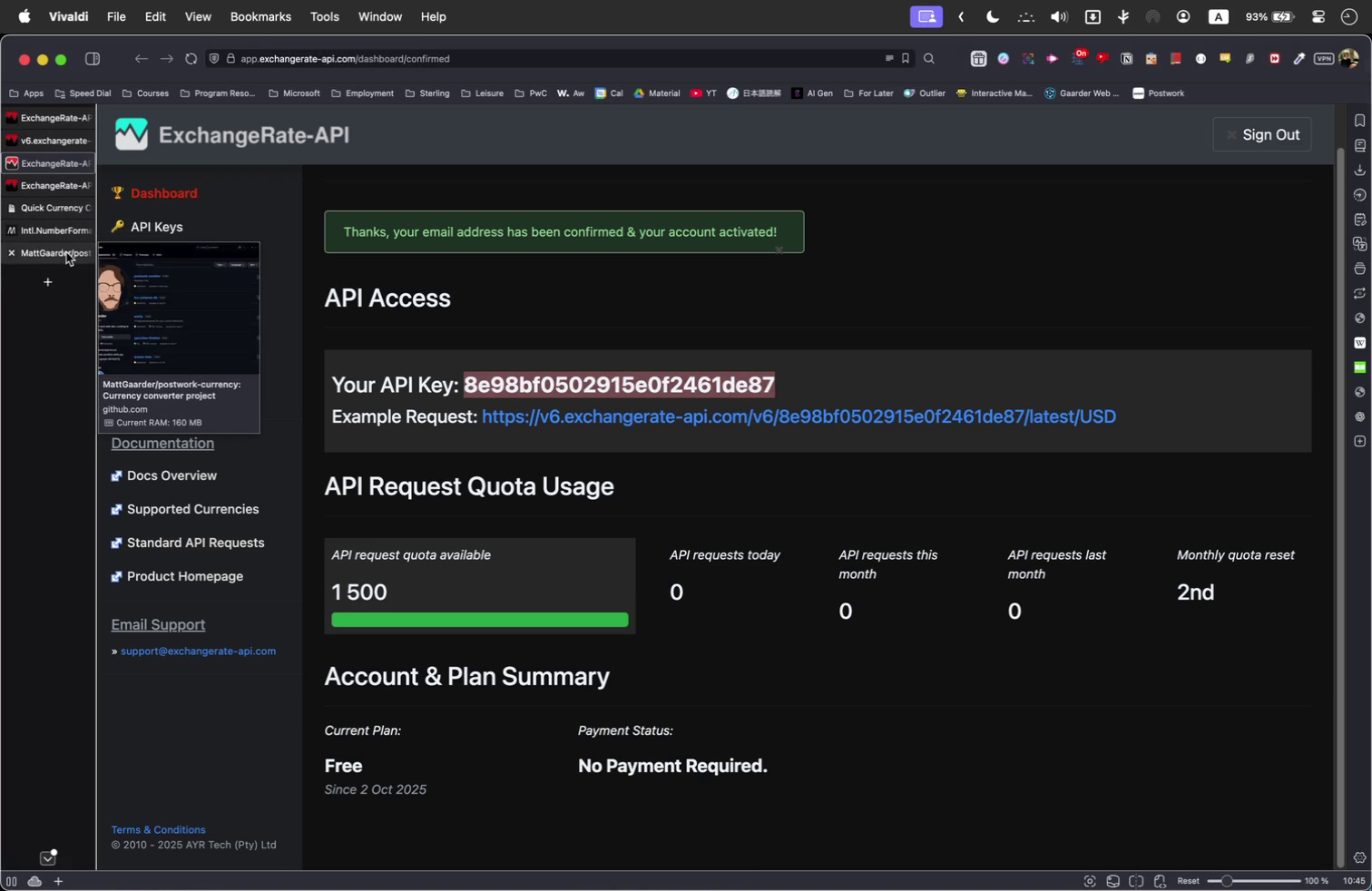 
double_click([60, 179])
 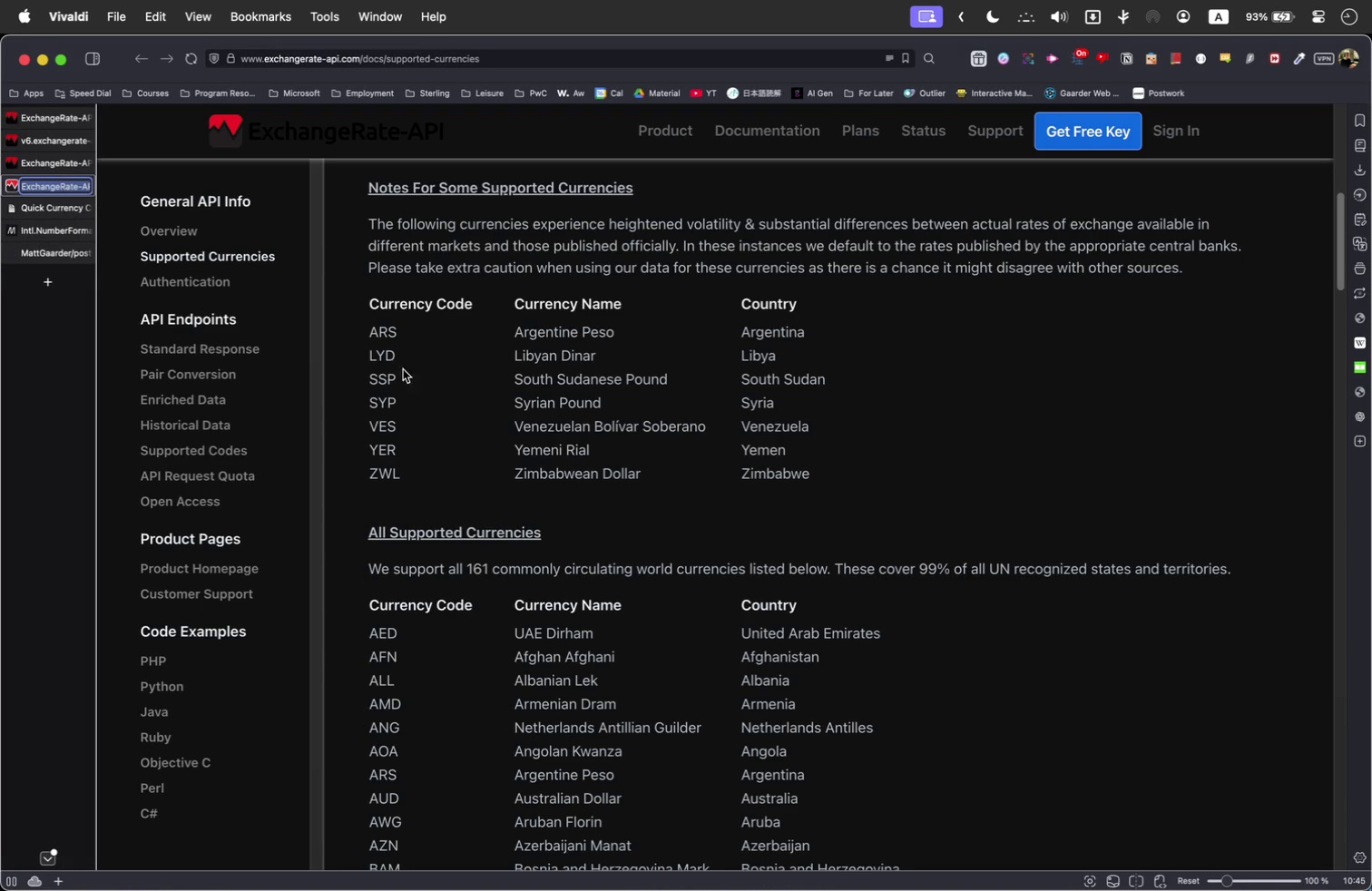 
left_click([407, 348])
 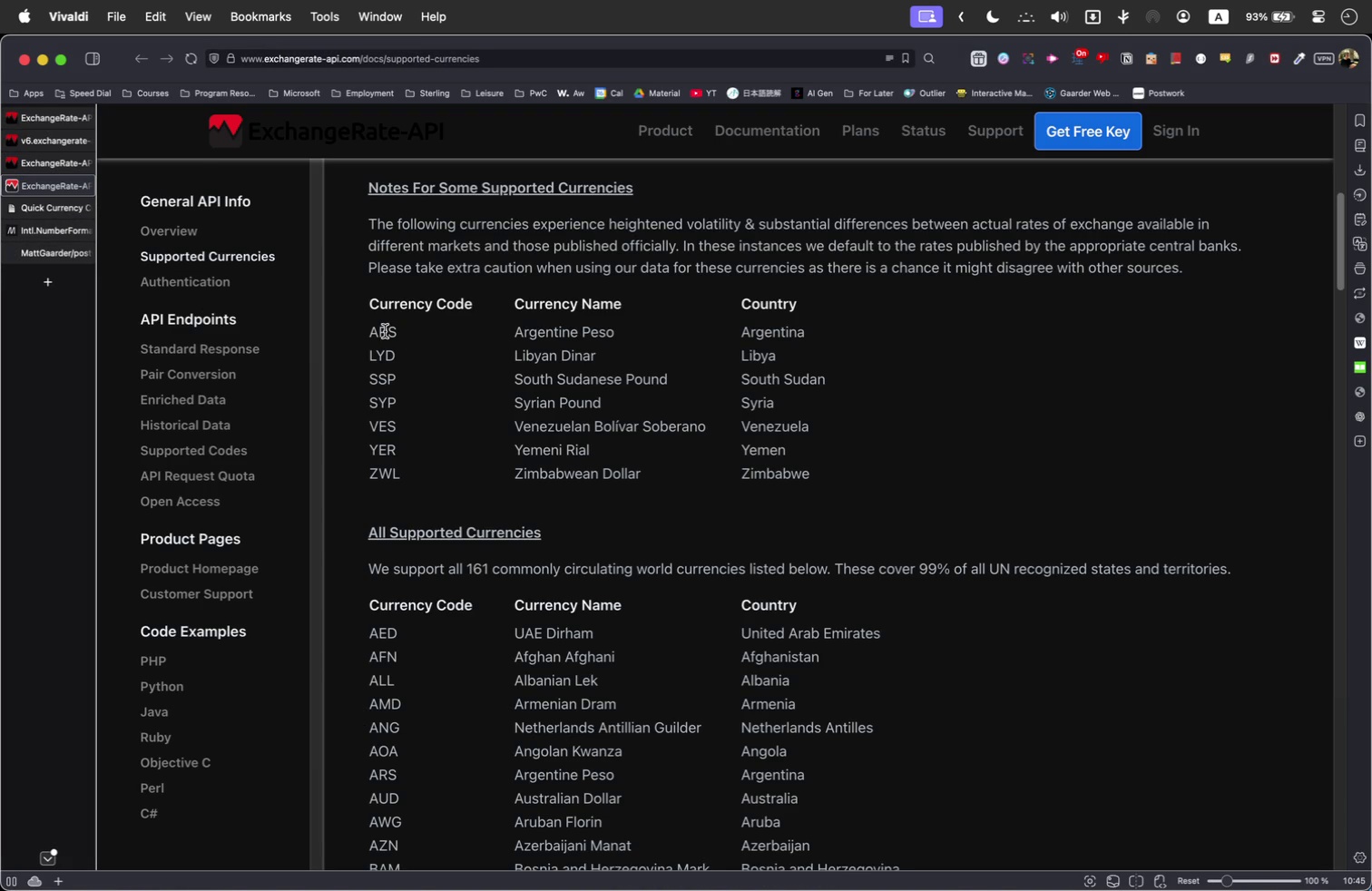 
double_click([385, 331])
 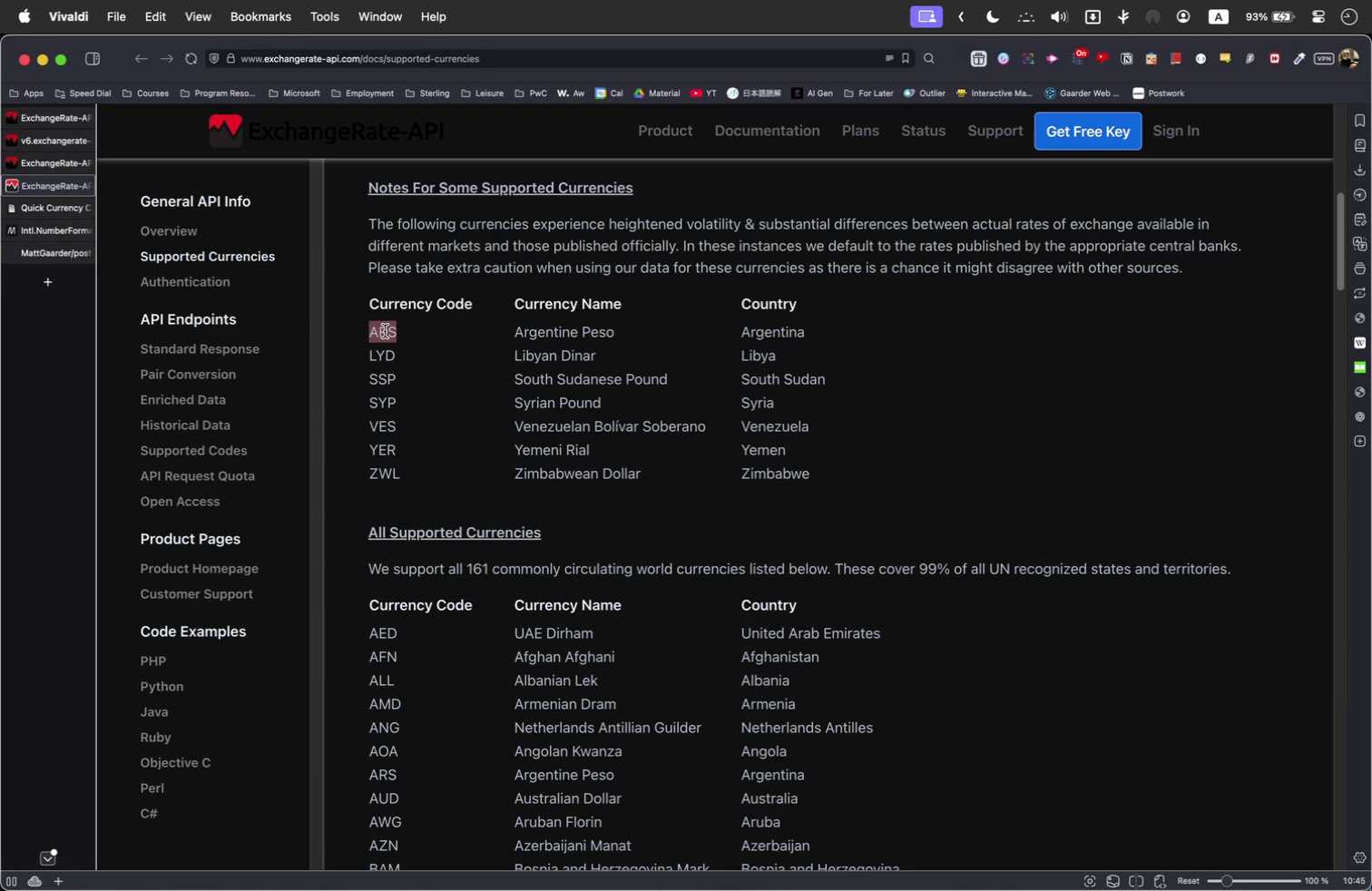 
triple_click([385, 331])